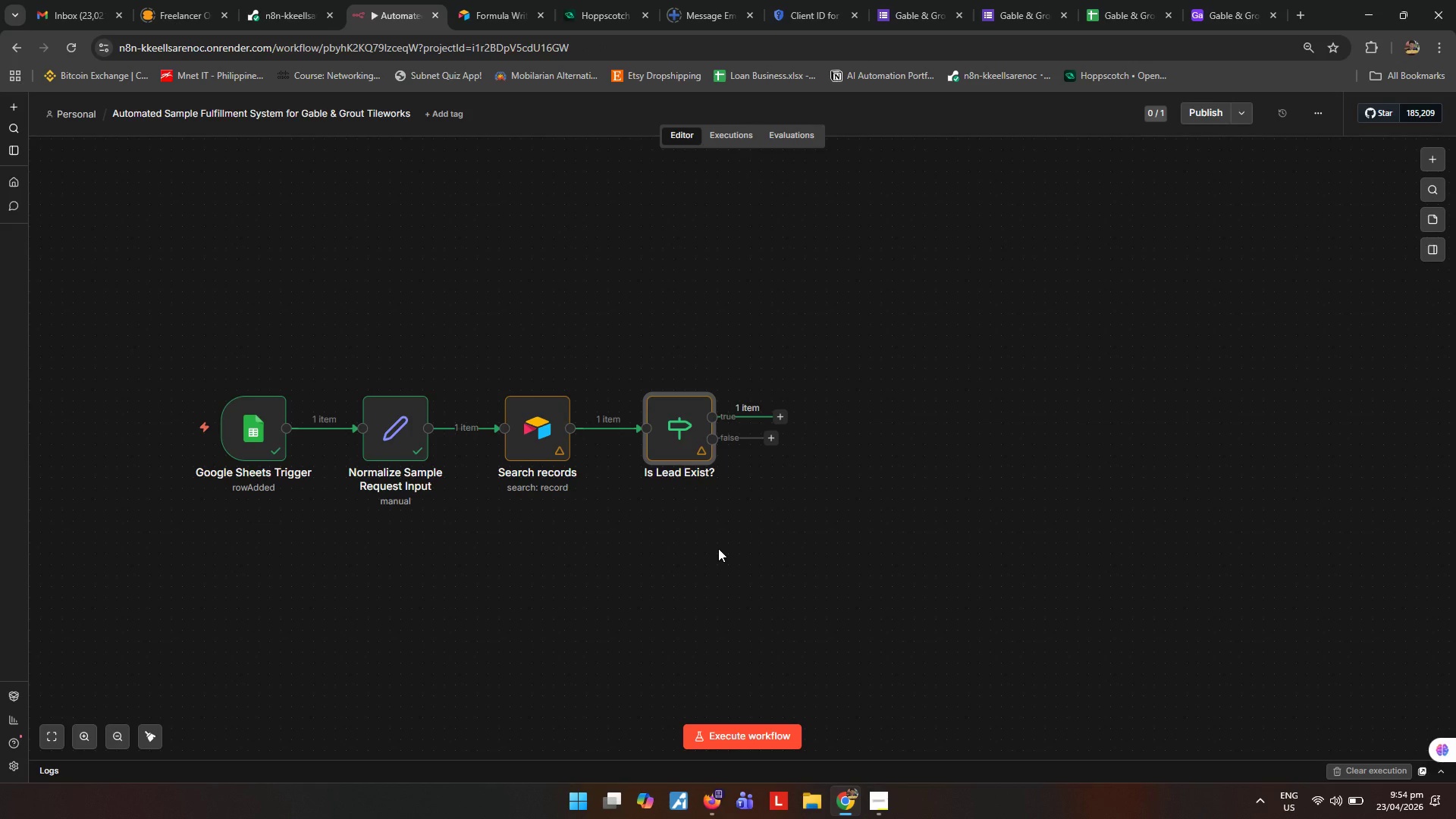 
left_click([874, 817])